 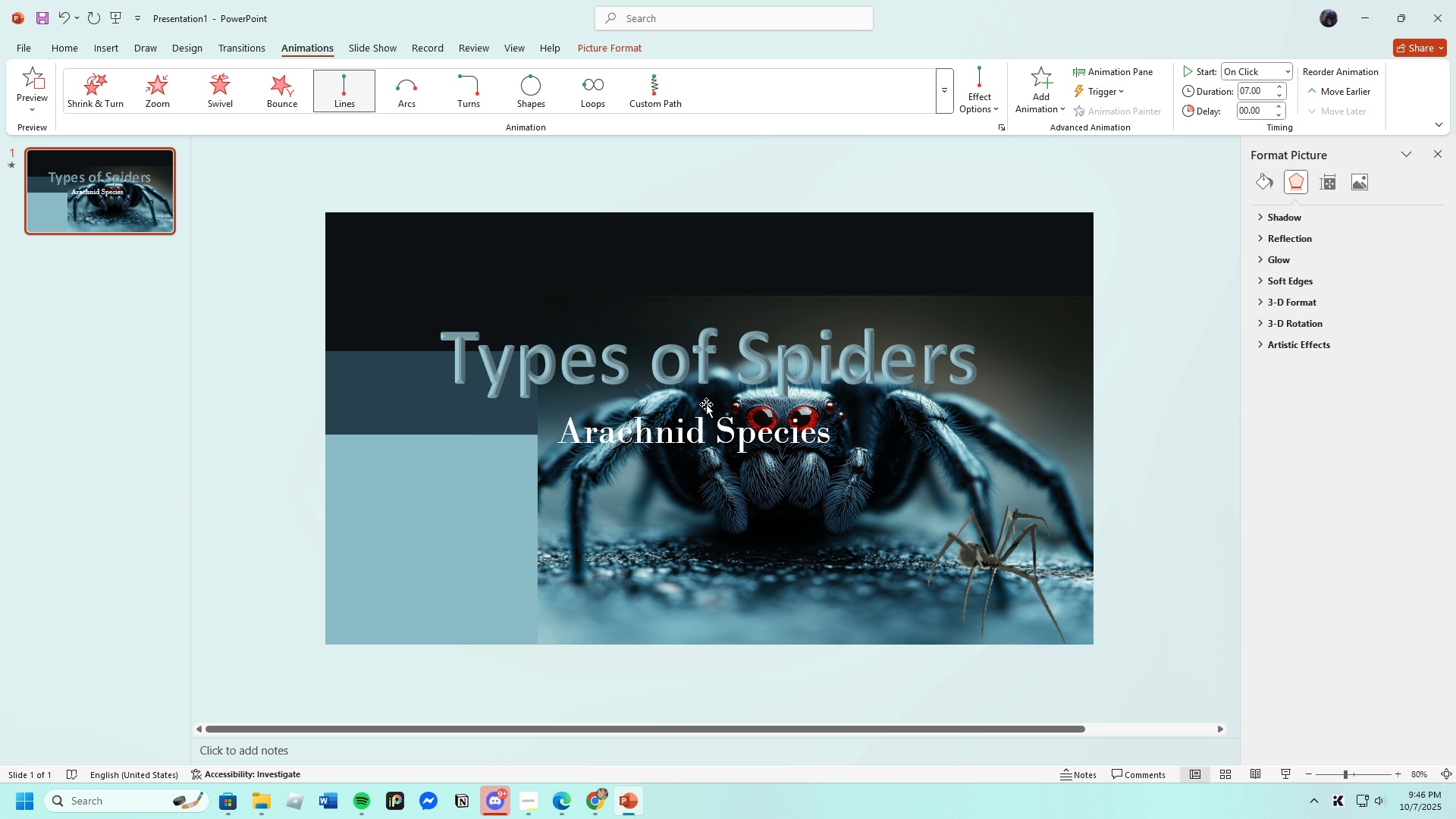 
left_click([1288, 770])
 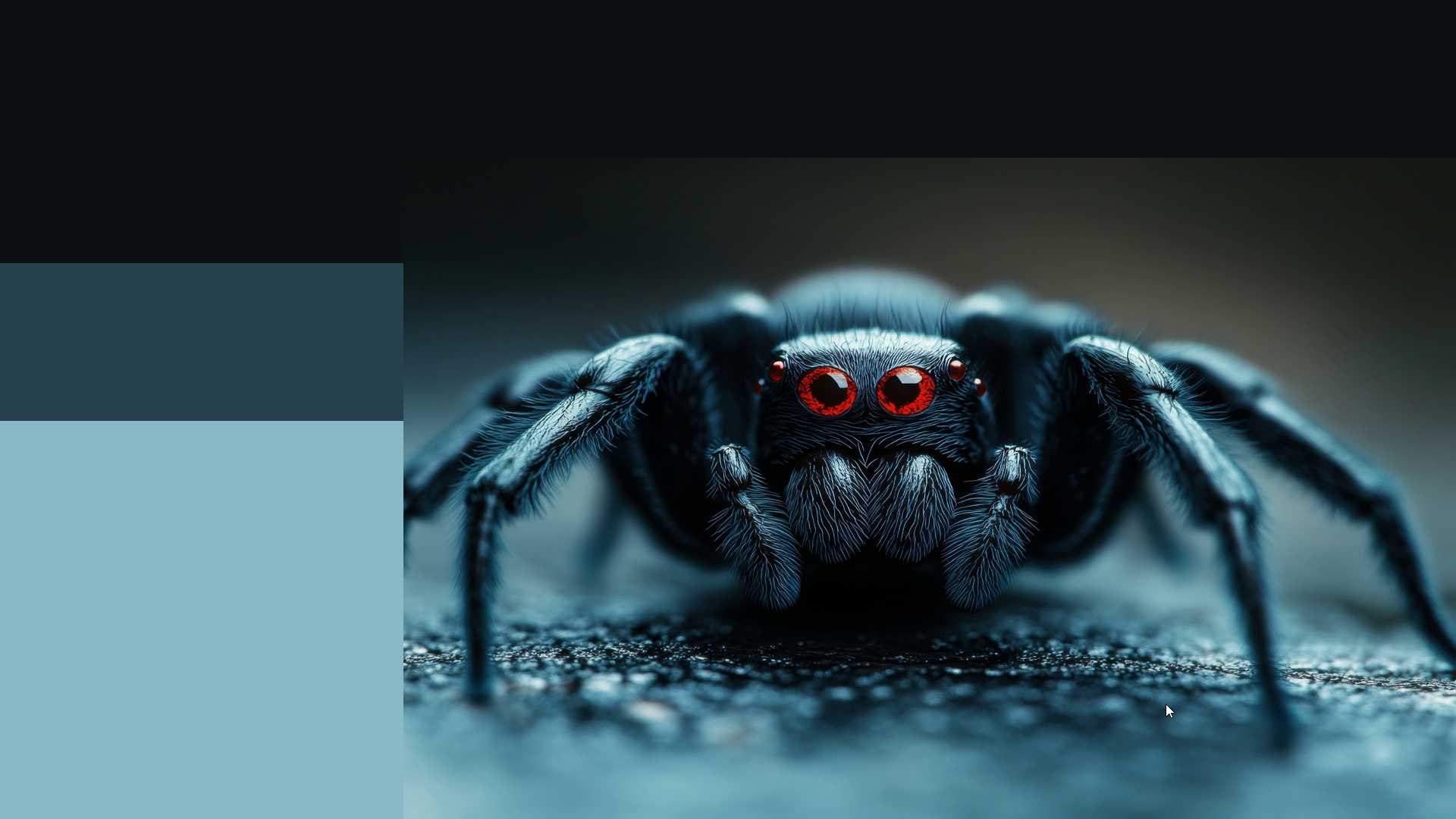 
key(ArrowRight)
 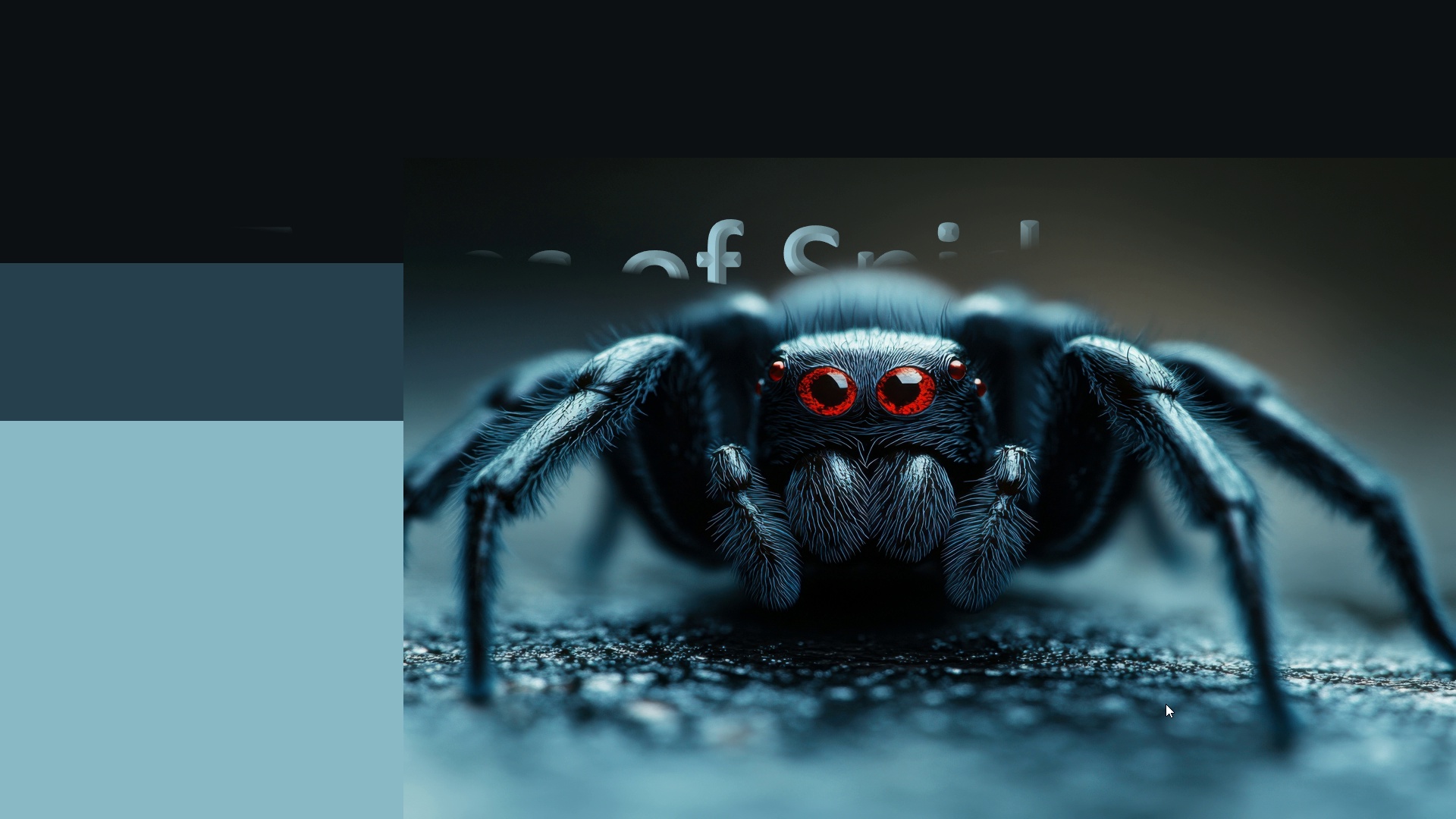 
key(ArrowRight)
 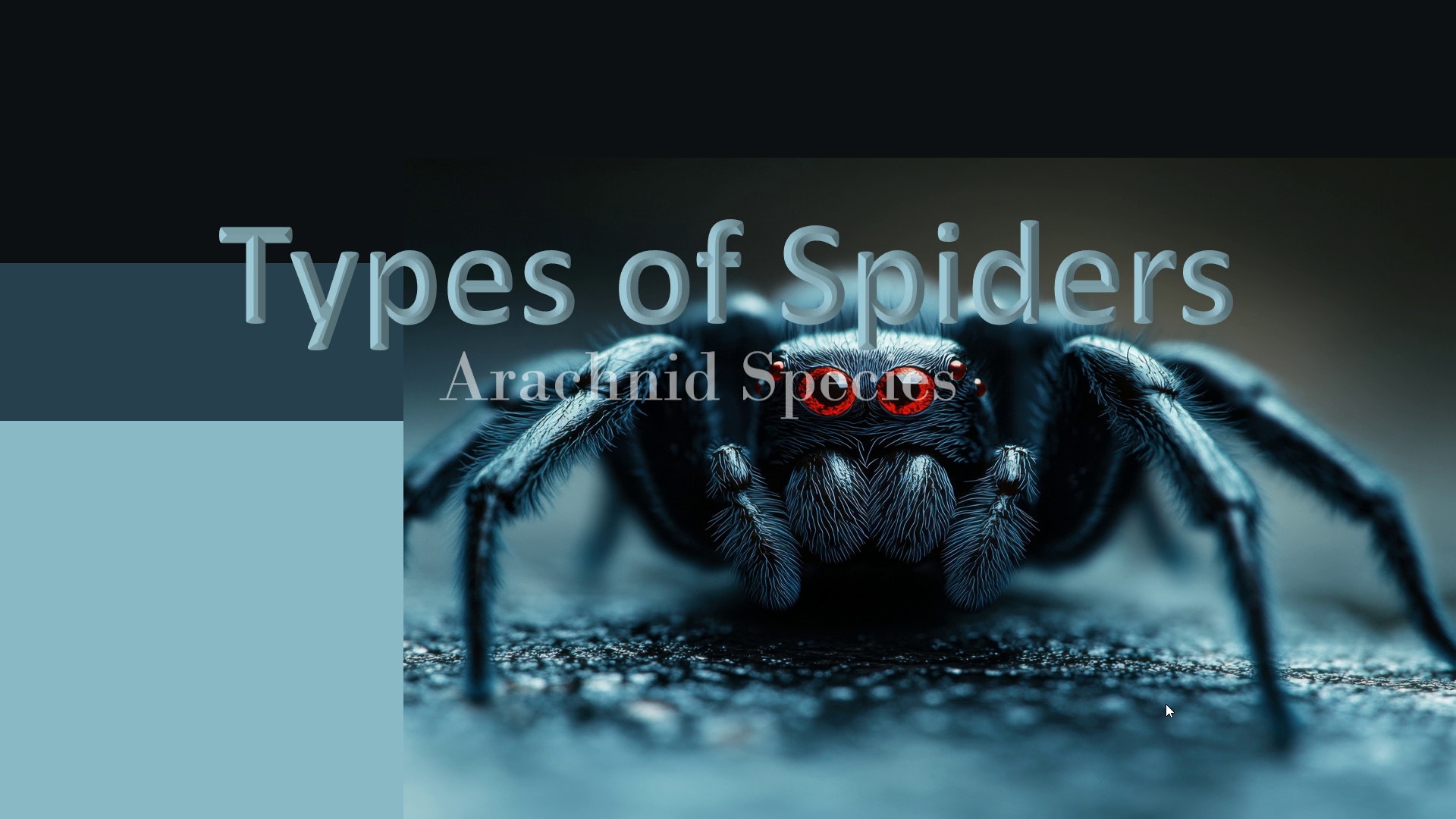 
key(ArrowRight)
 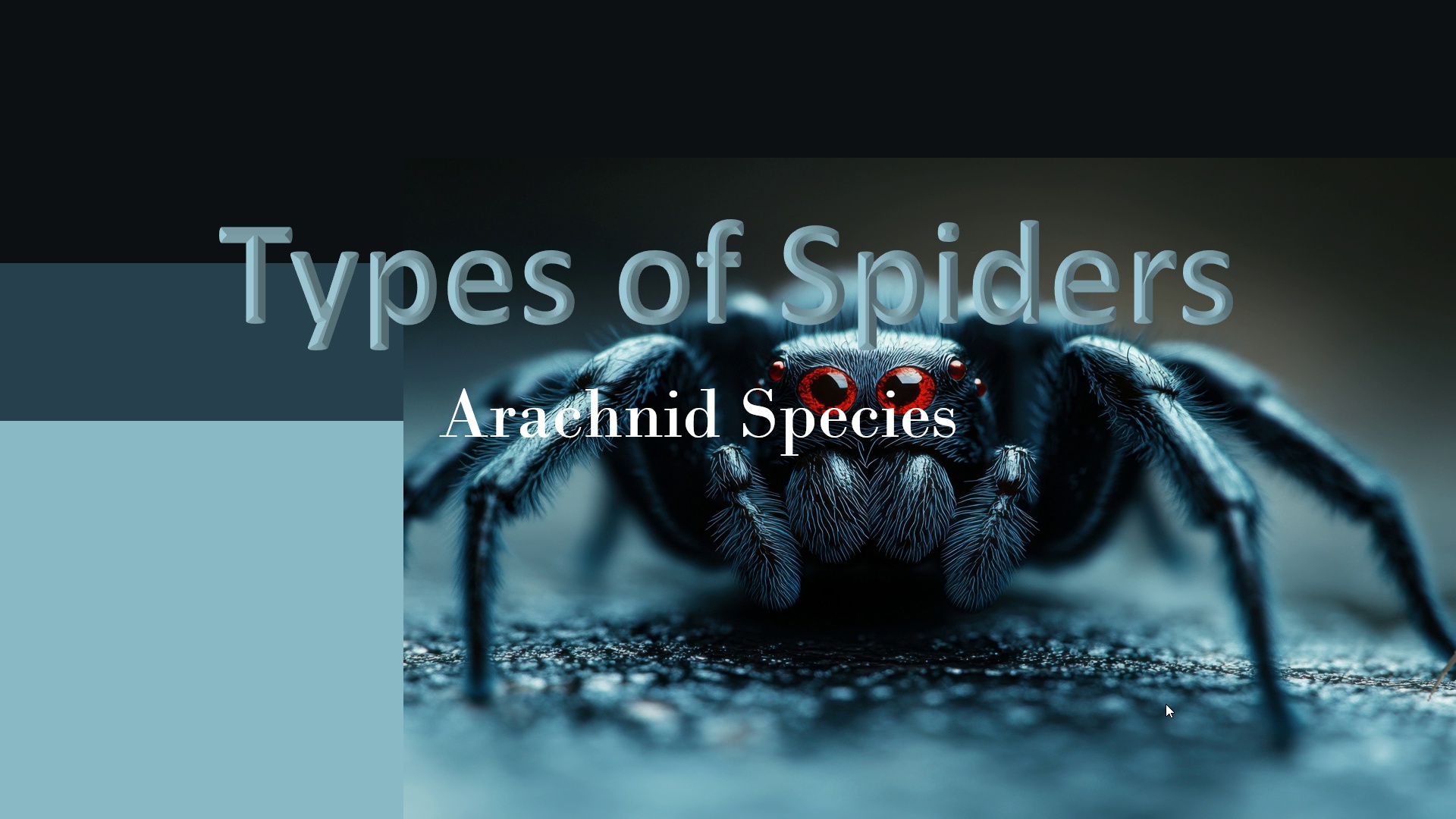 
key(ArrowRight)
 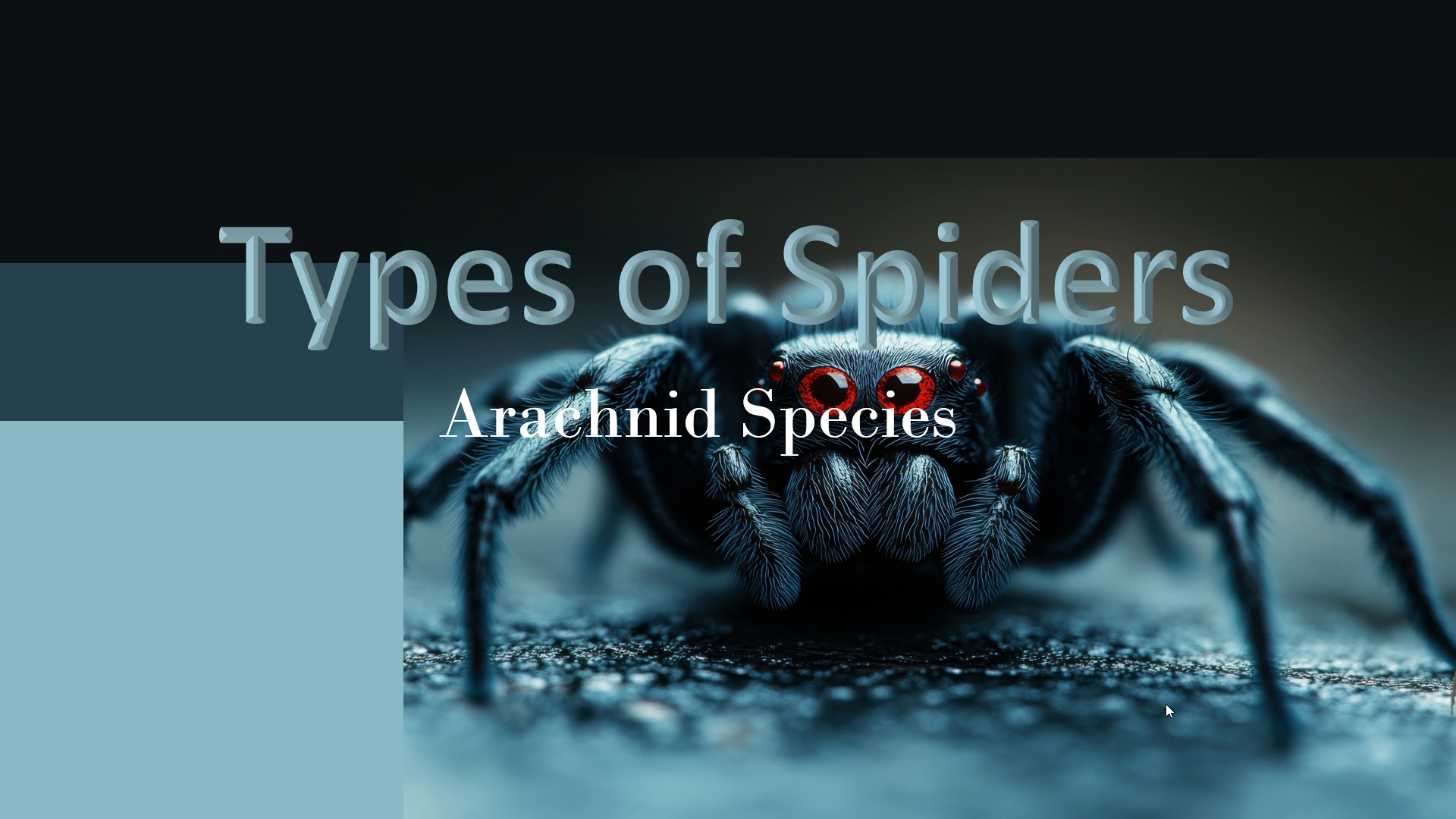 
key(ArrowRight)
 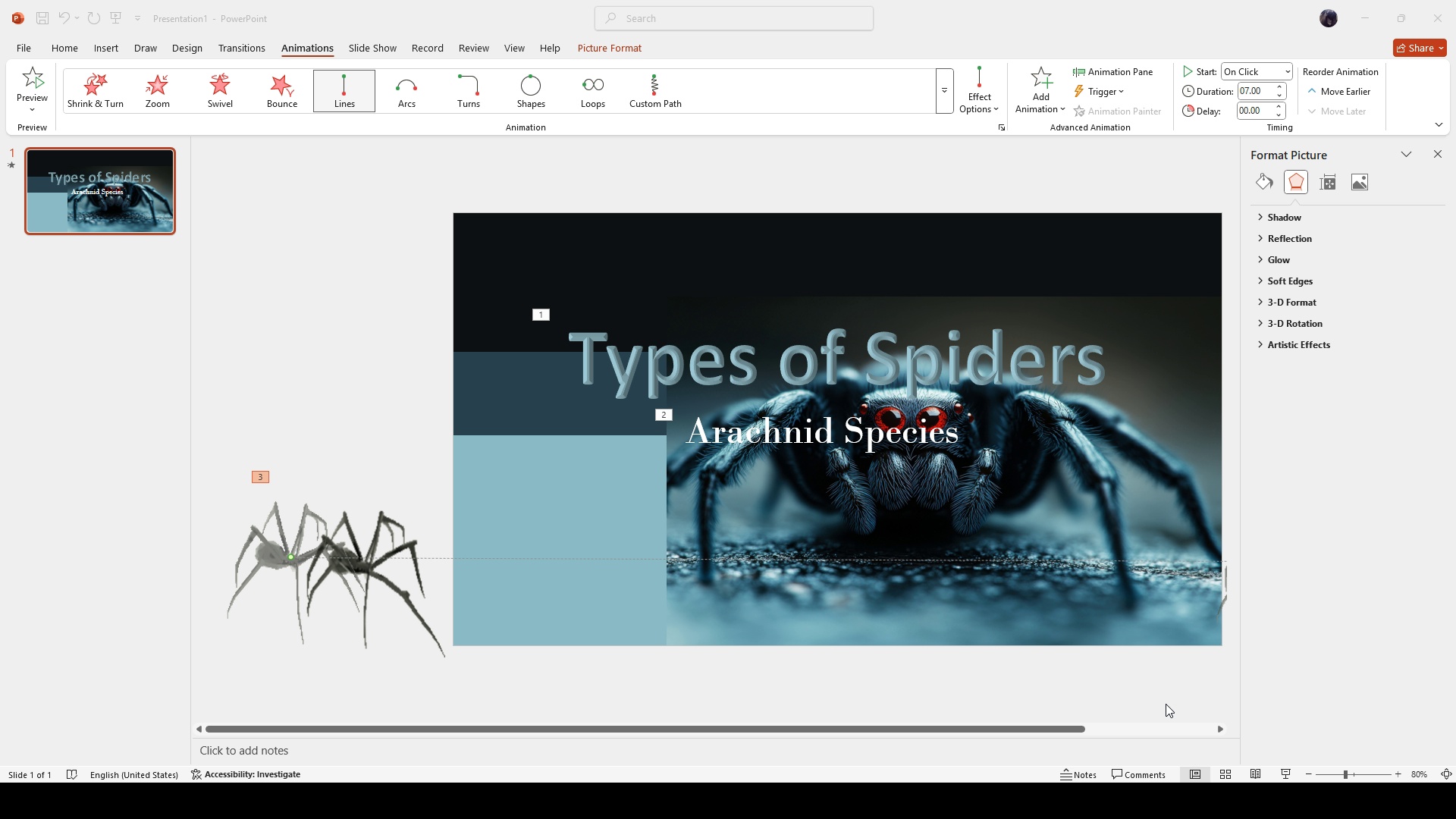 
key(ArrowRight)
 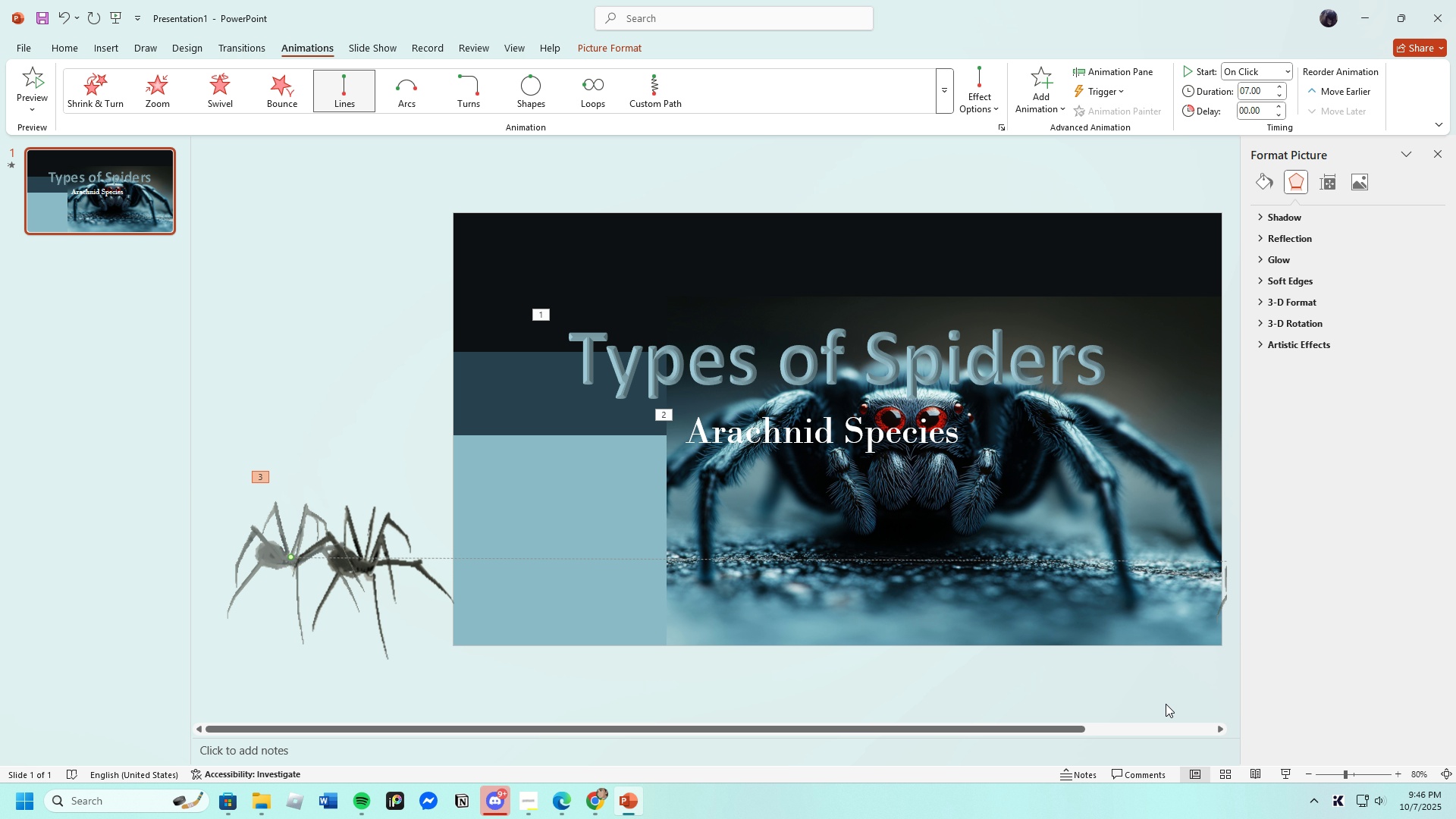 
key(ArrowRight)
 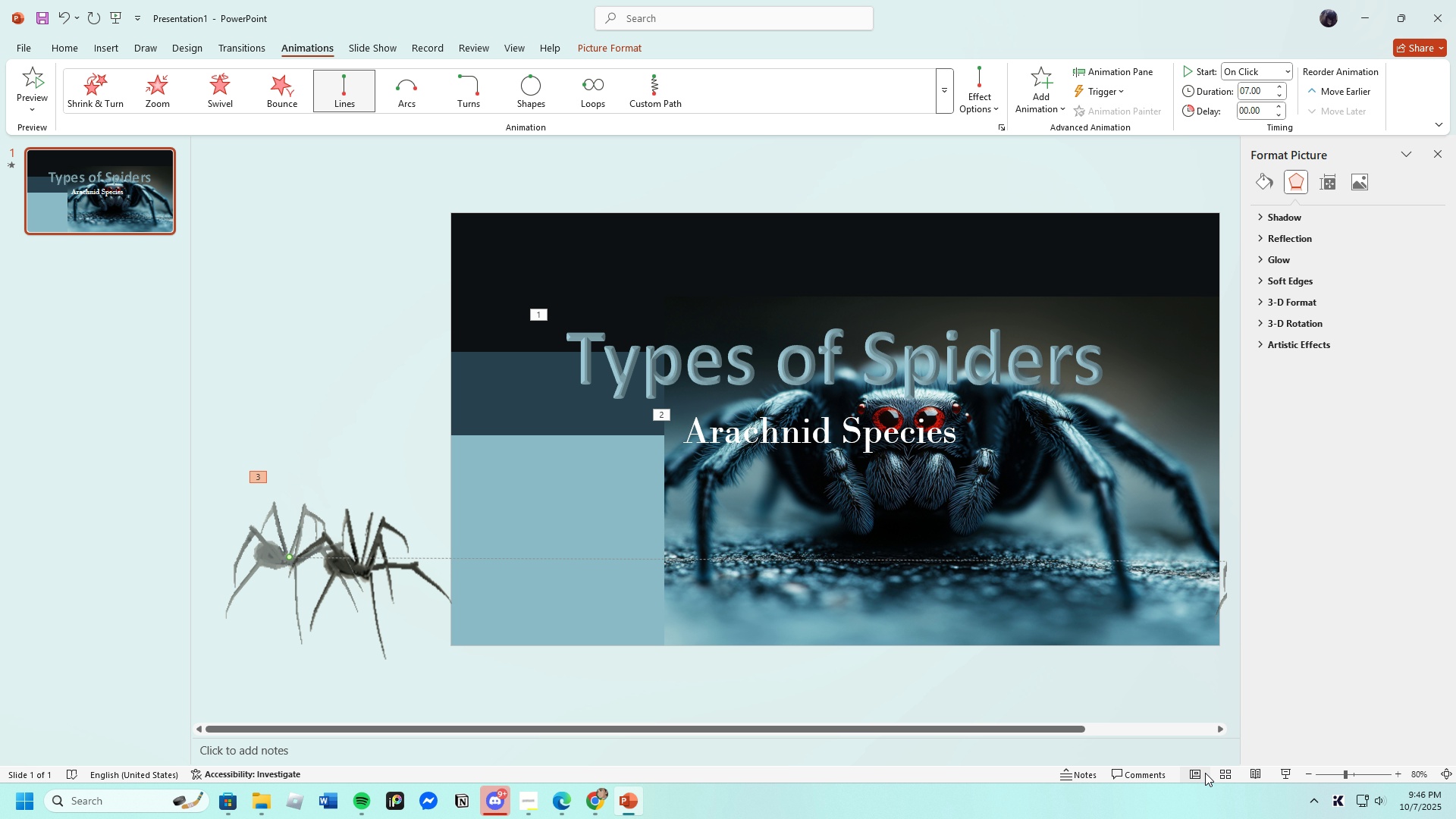 
left_click([1291, 774])
 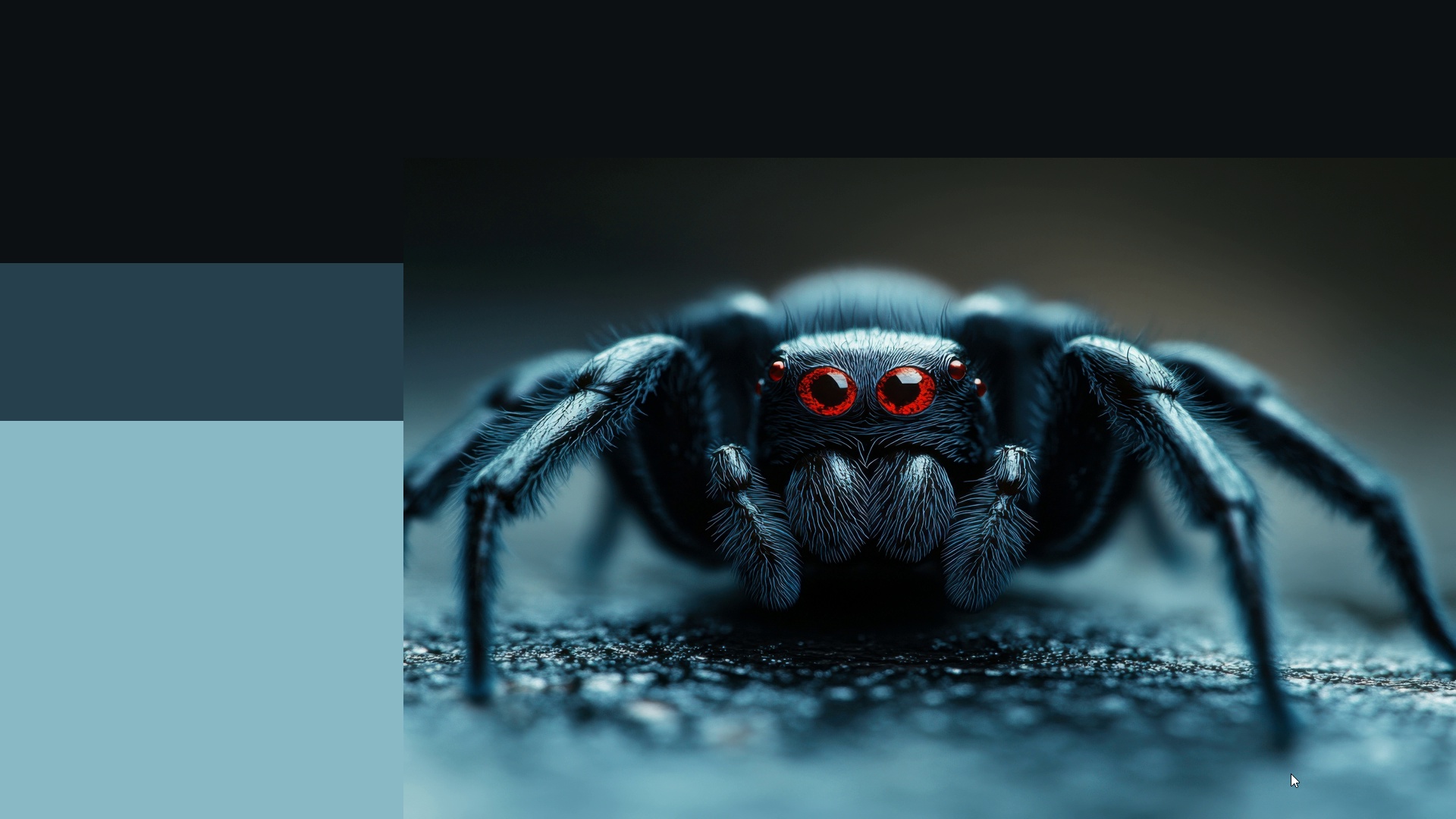 
key(ArrowRight)
 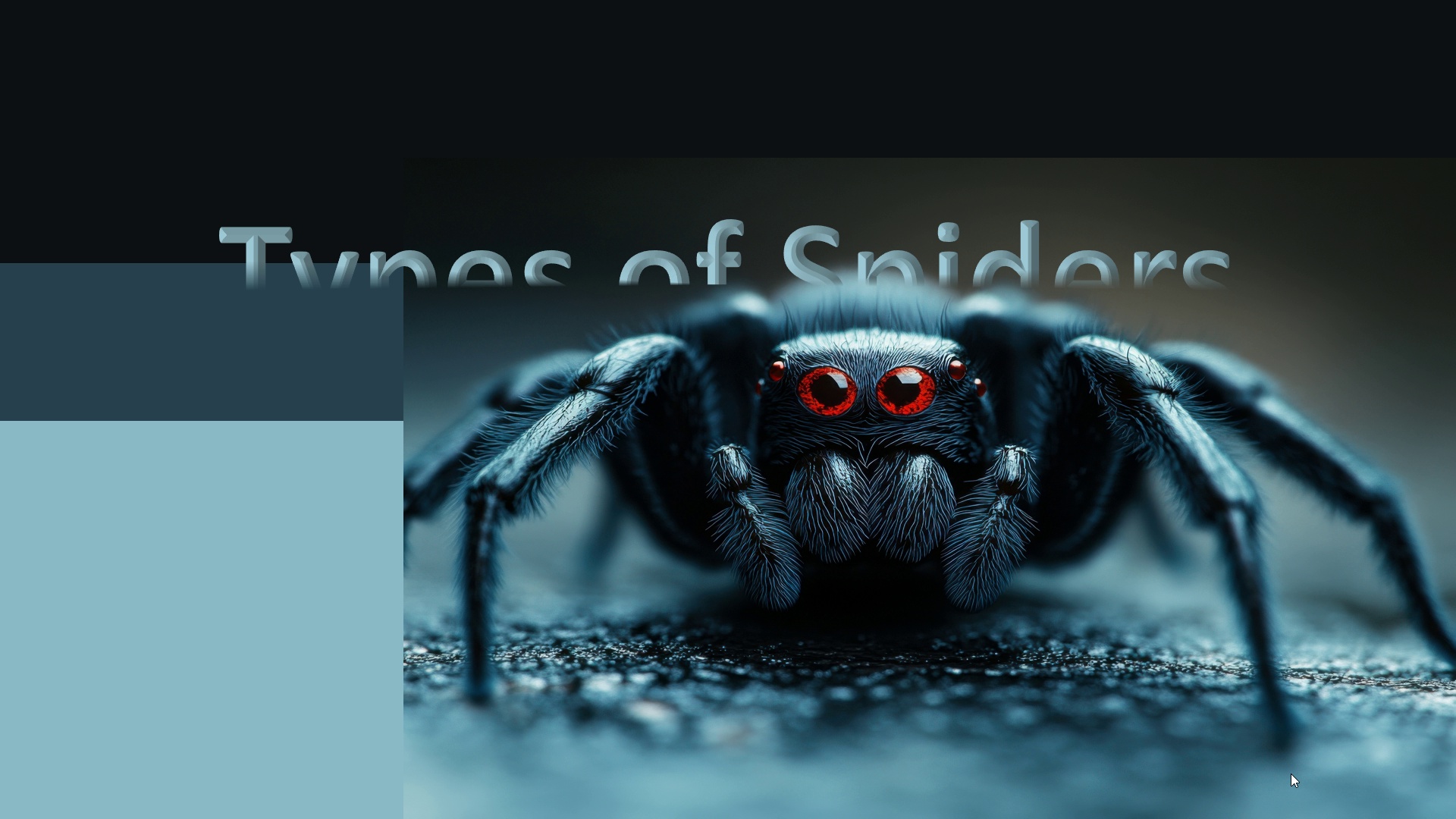 
key(ArrowRight)
 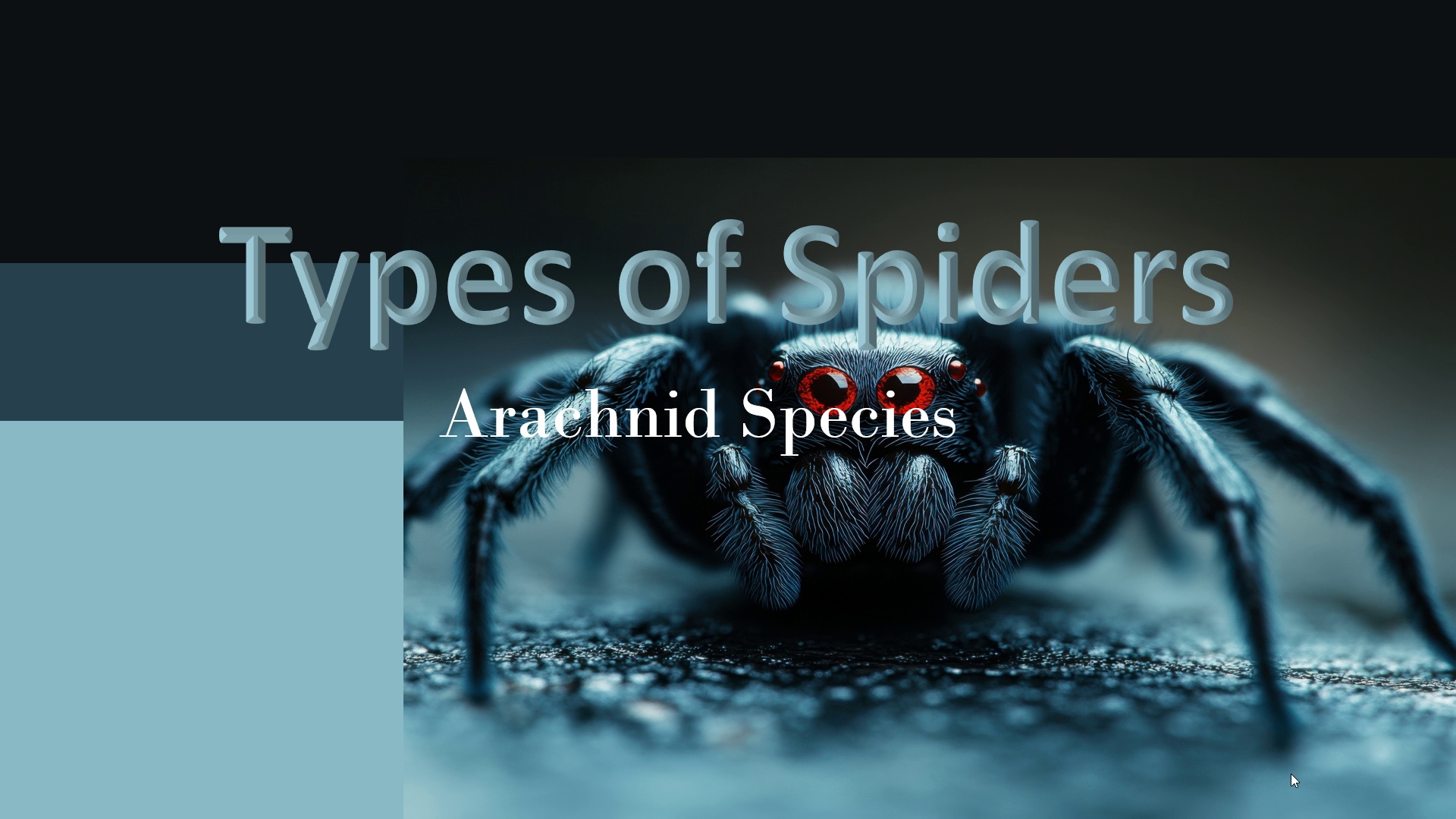 
key(ArrowRight)
 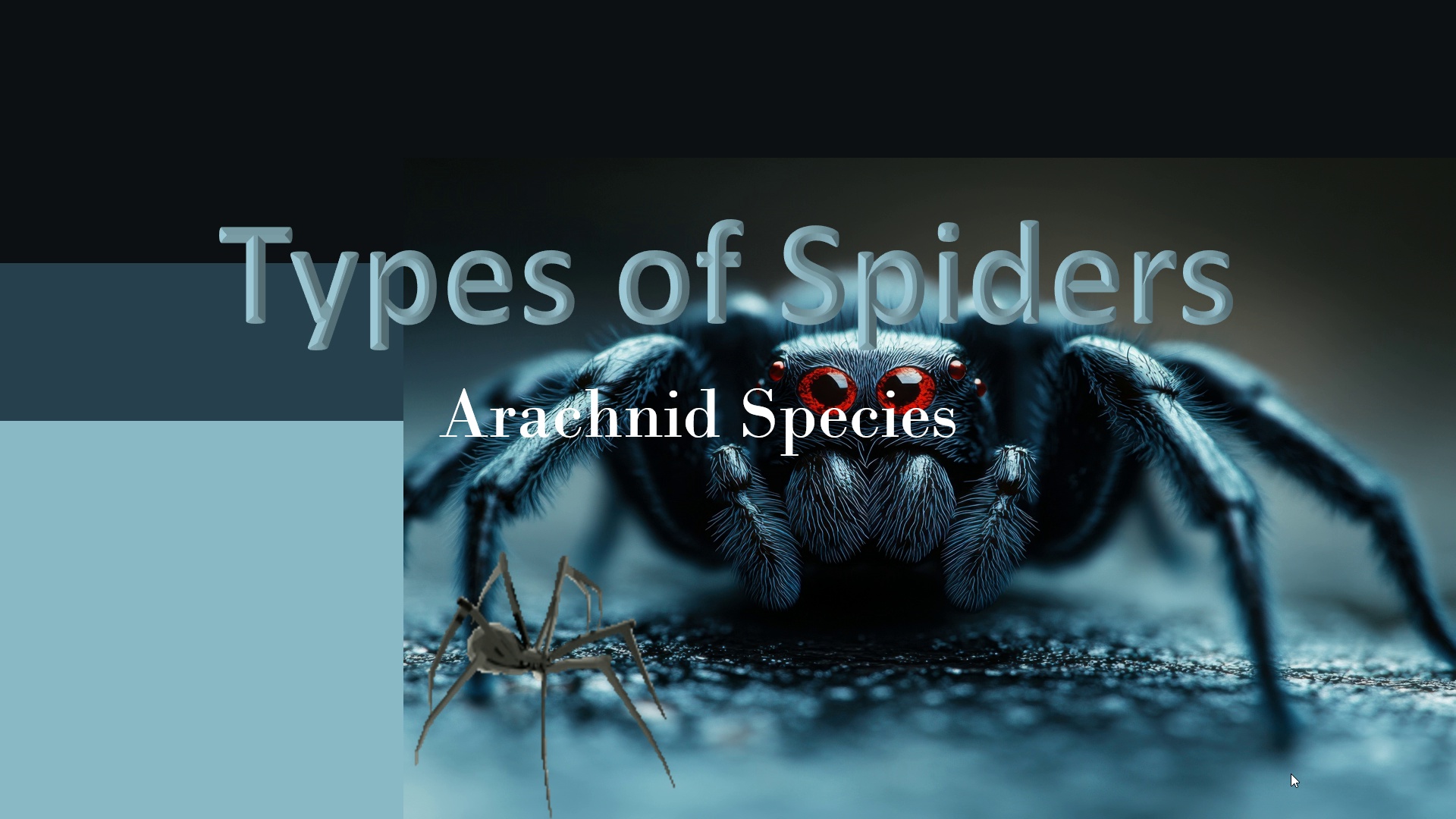 
wait(8.29)
 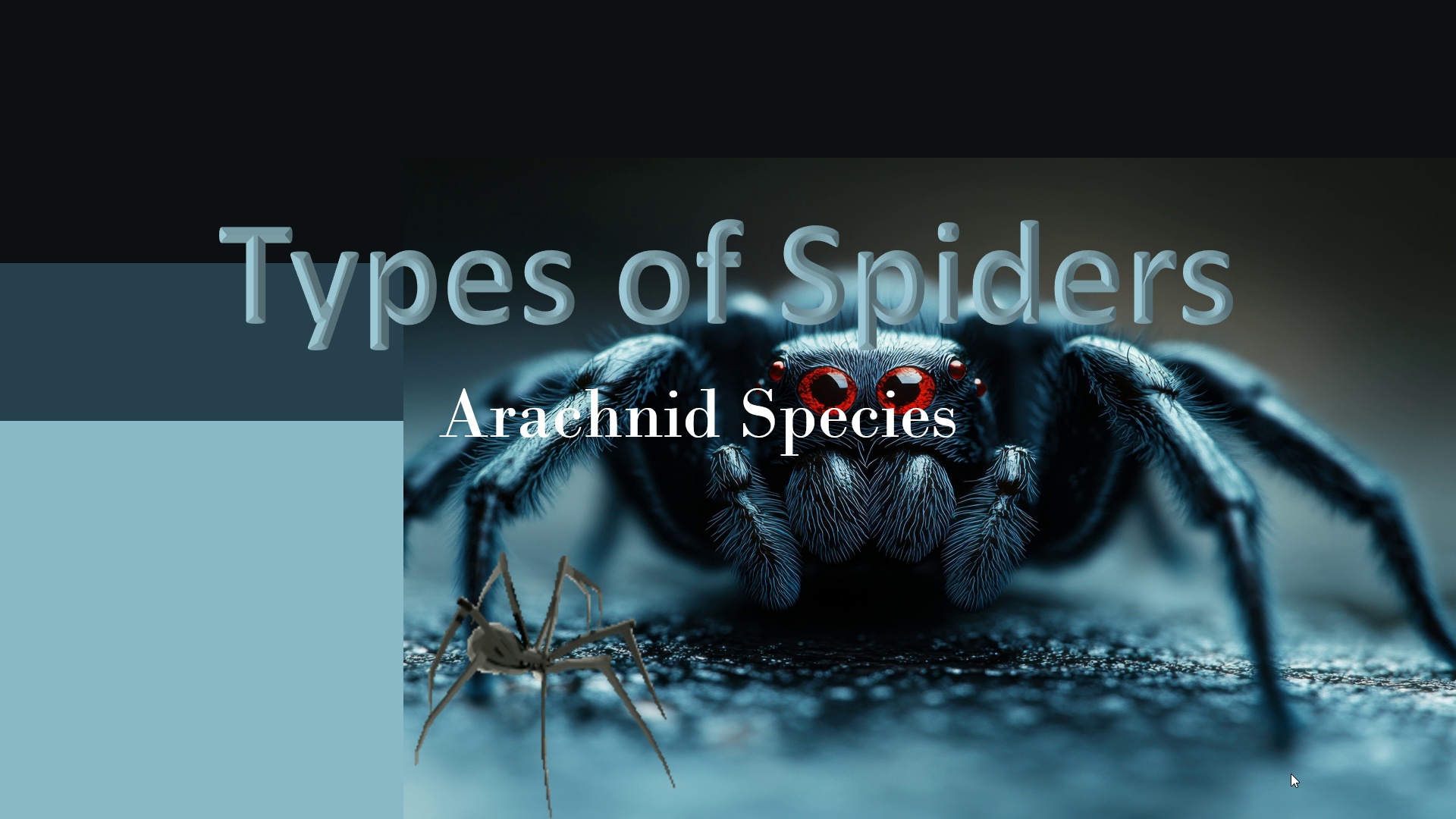 
key(ArrowRight)
 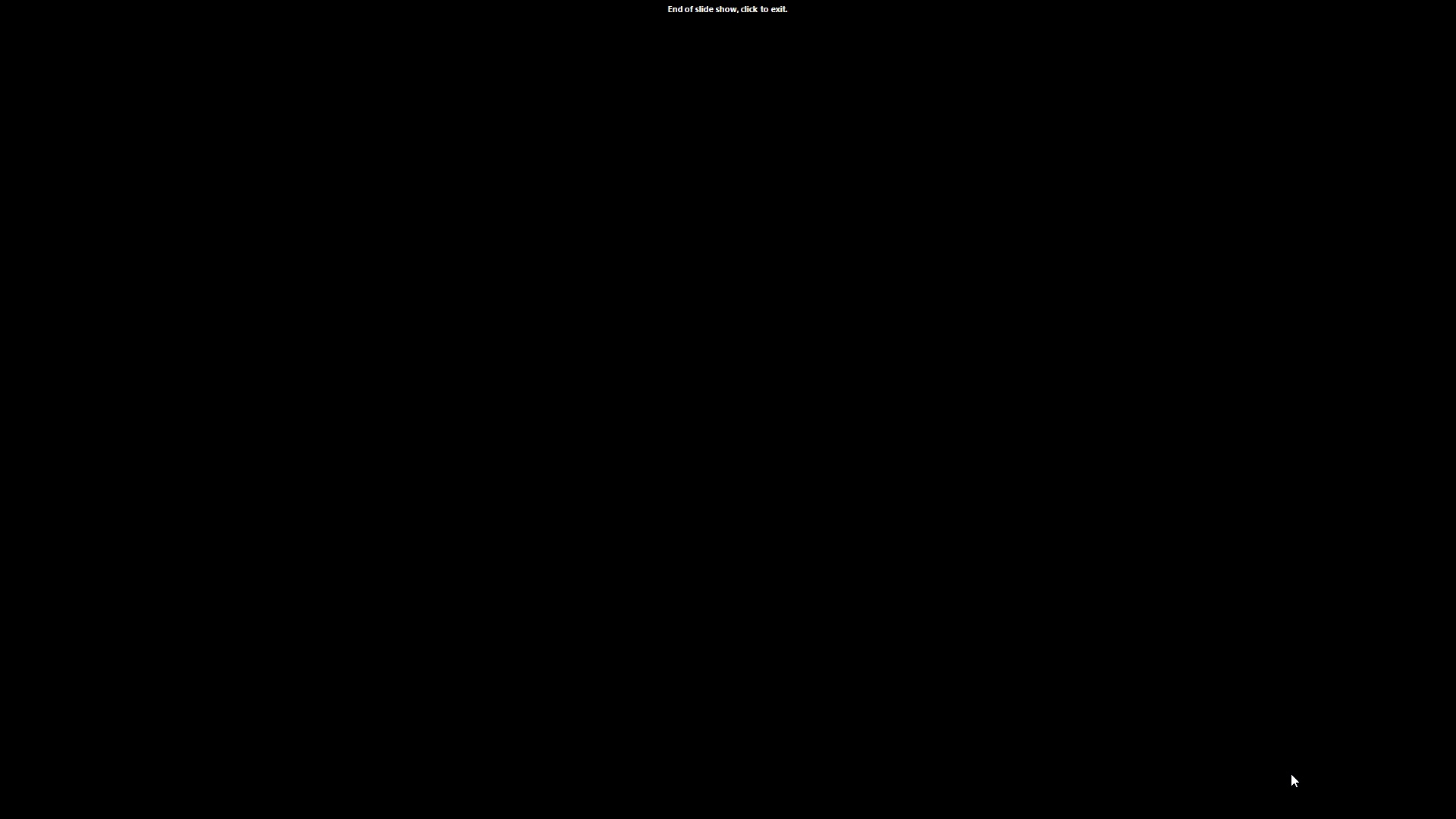 
key(ArrowRight)
 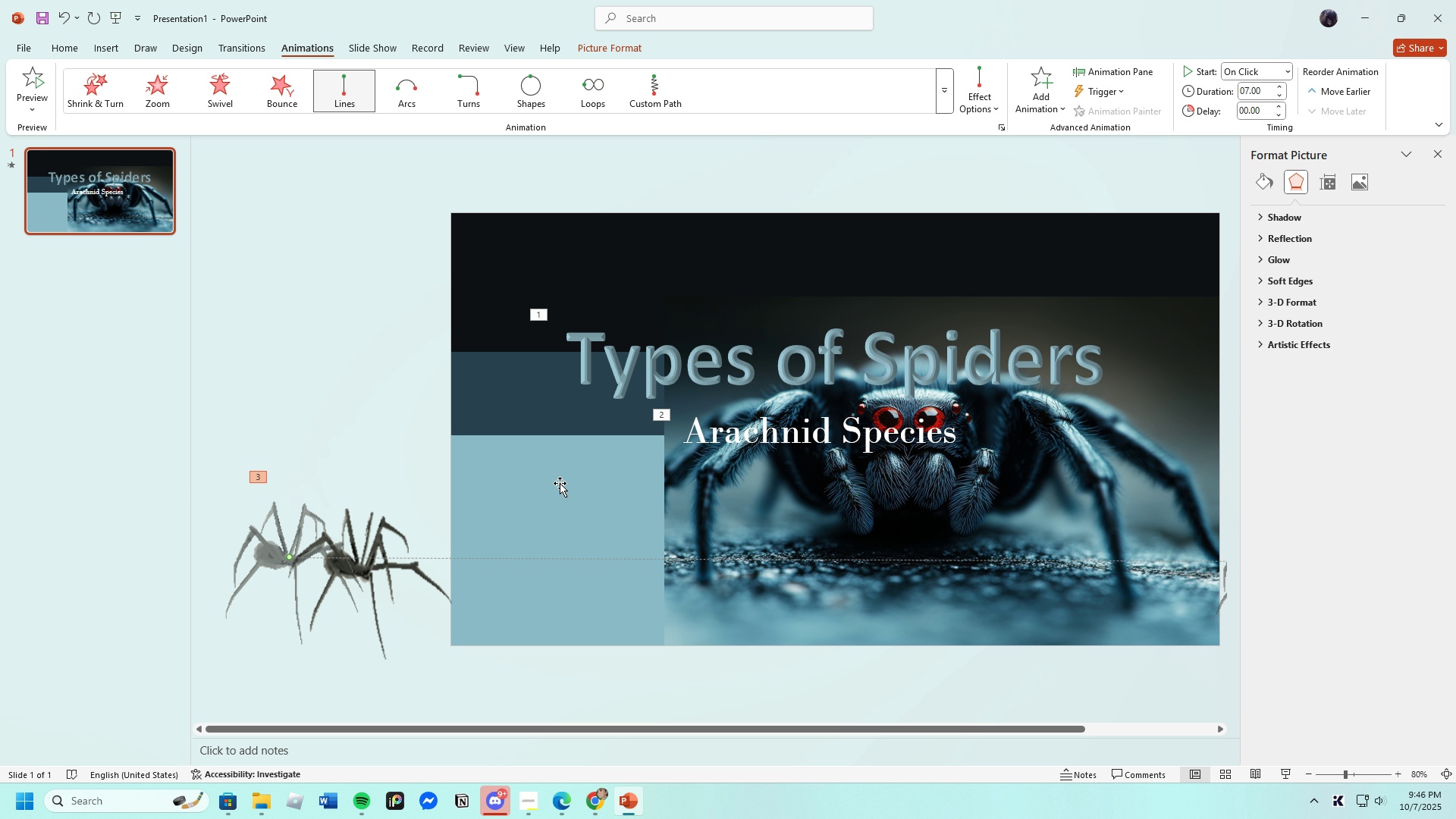 
left_click([570, 469])
 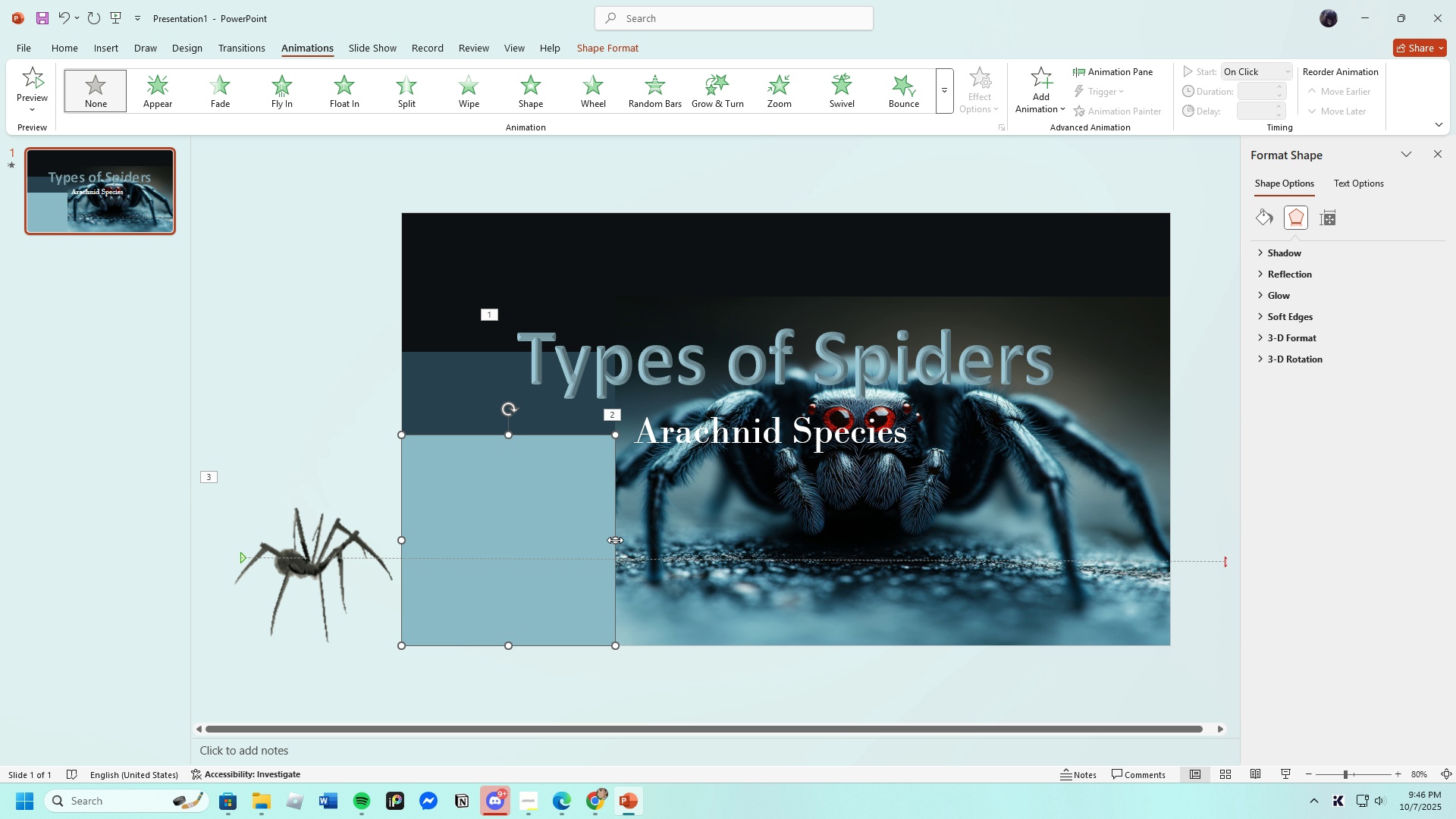 
wait(9.39)
 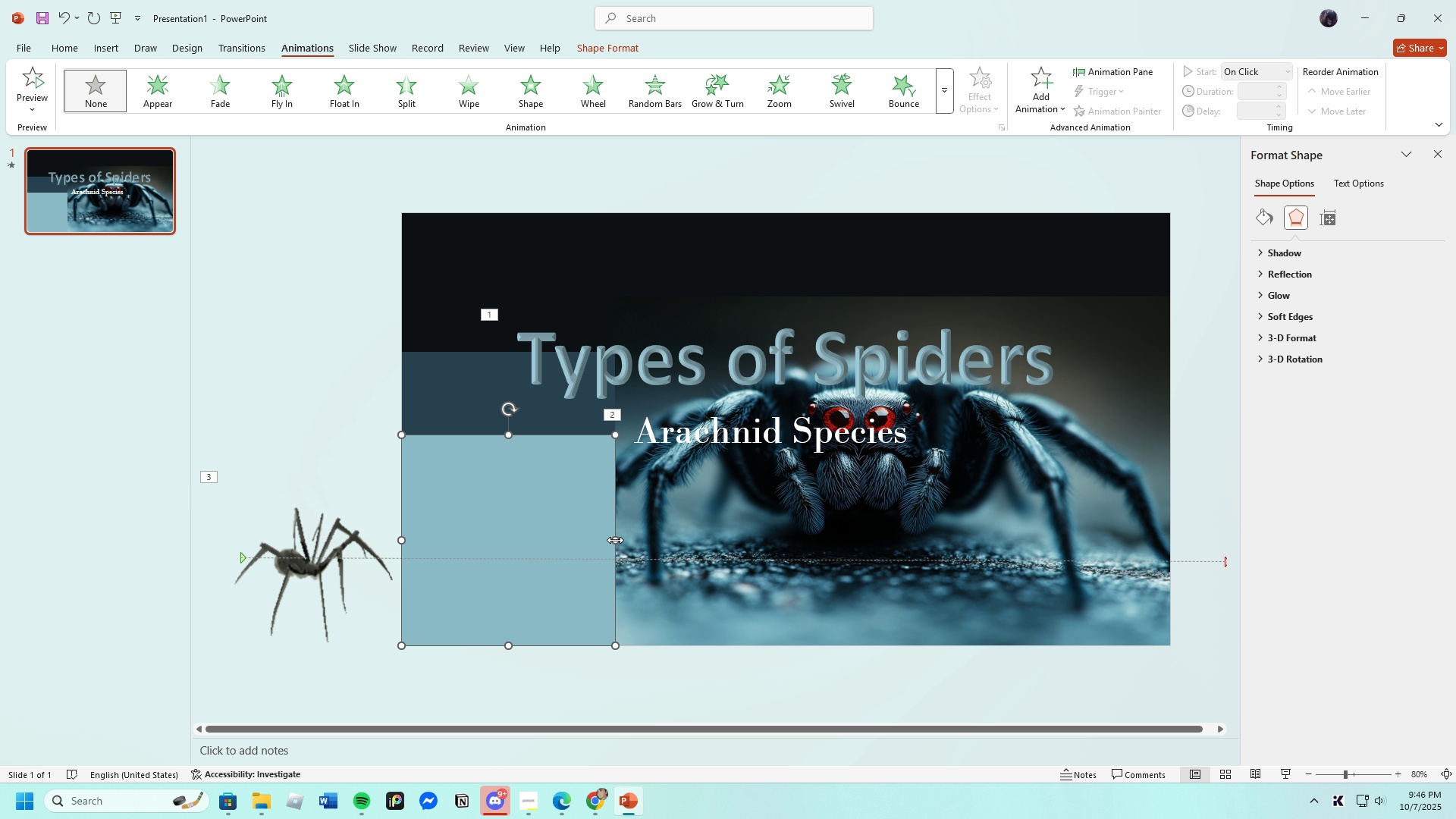 
left_click([944, 105])
 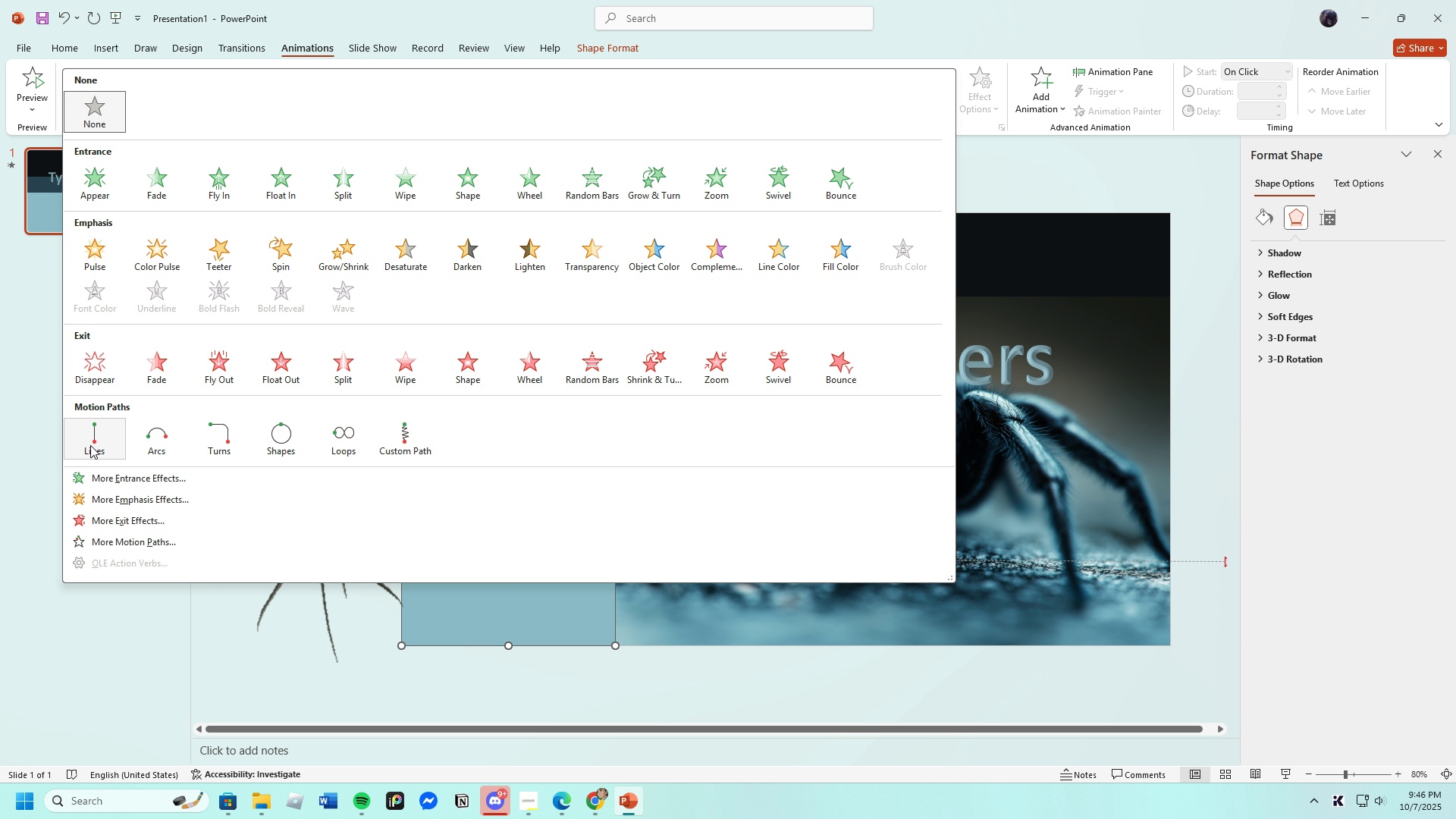 
left_click([91, 444])